 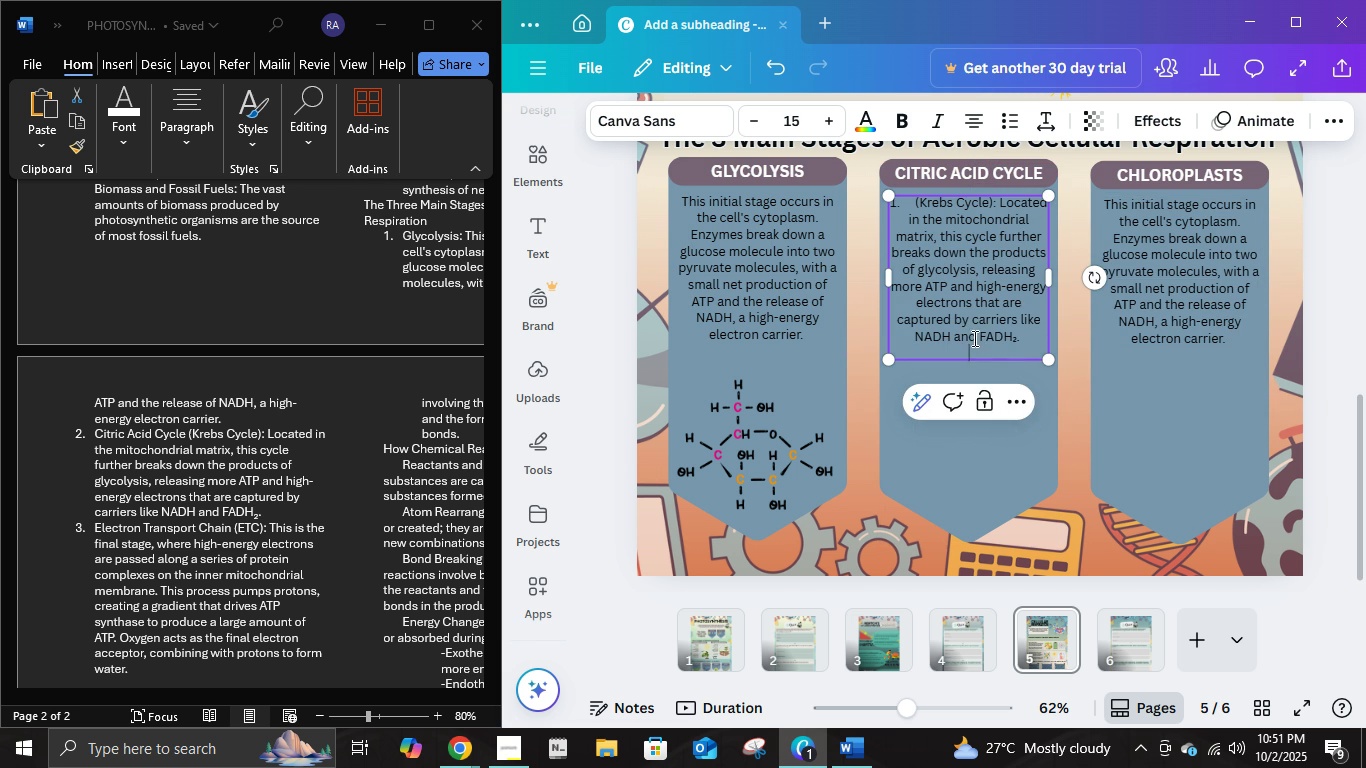 
key(Backspace)
 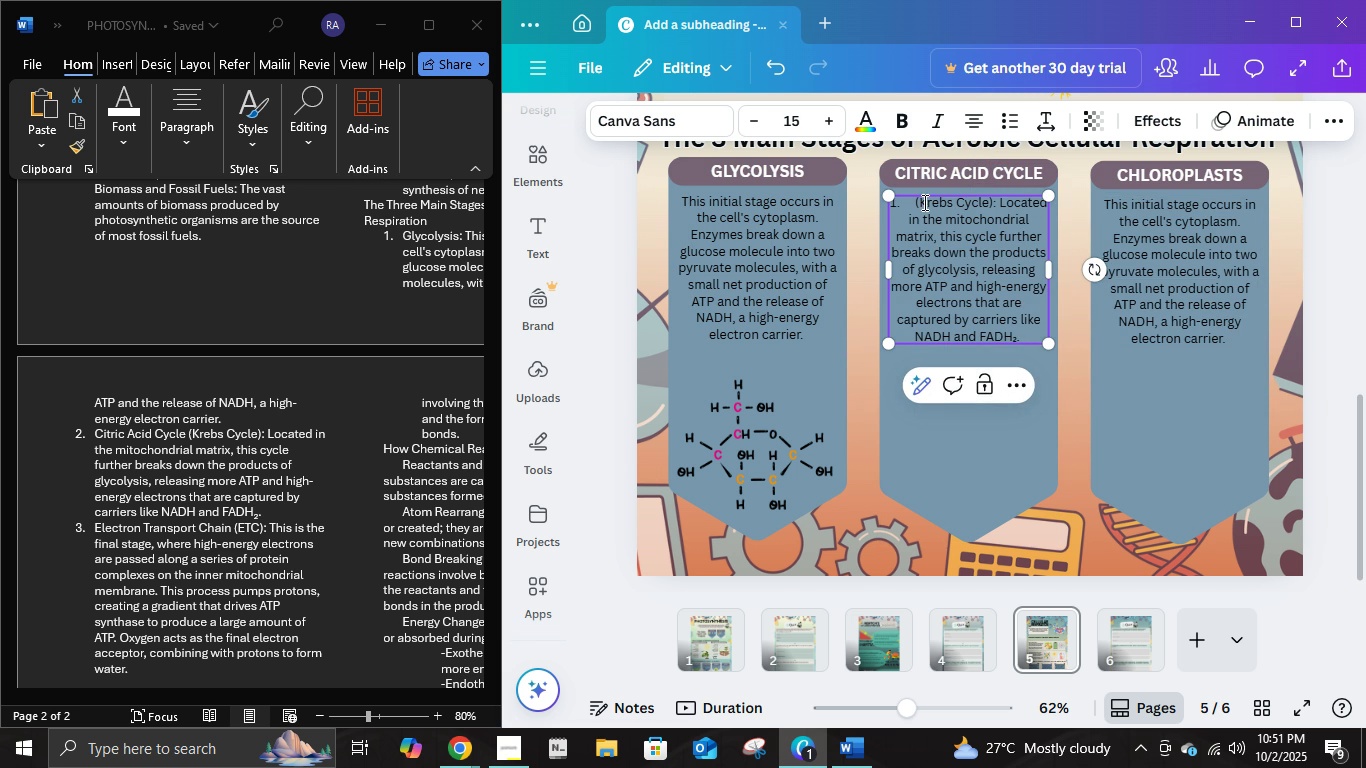 
left_click([915, 200])
 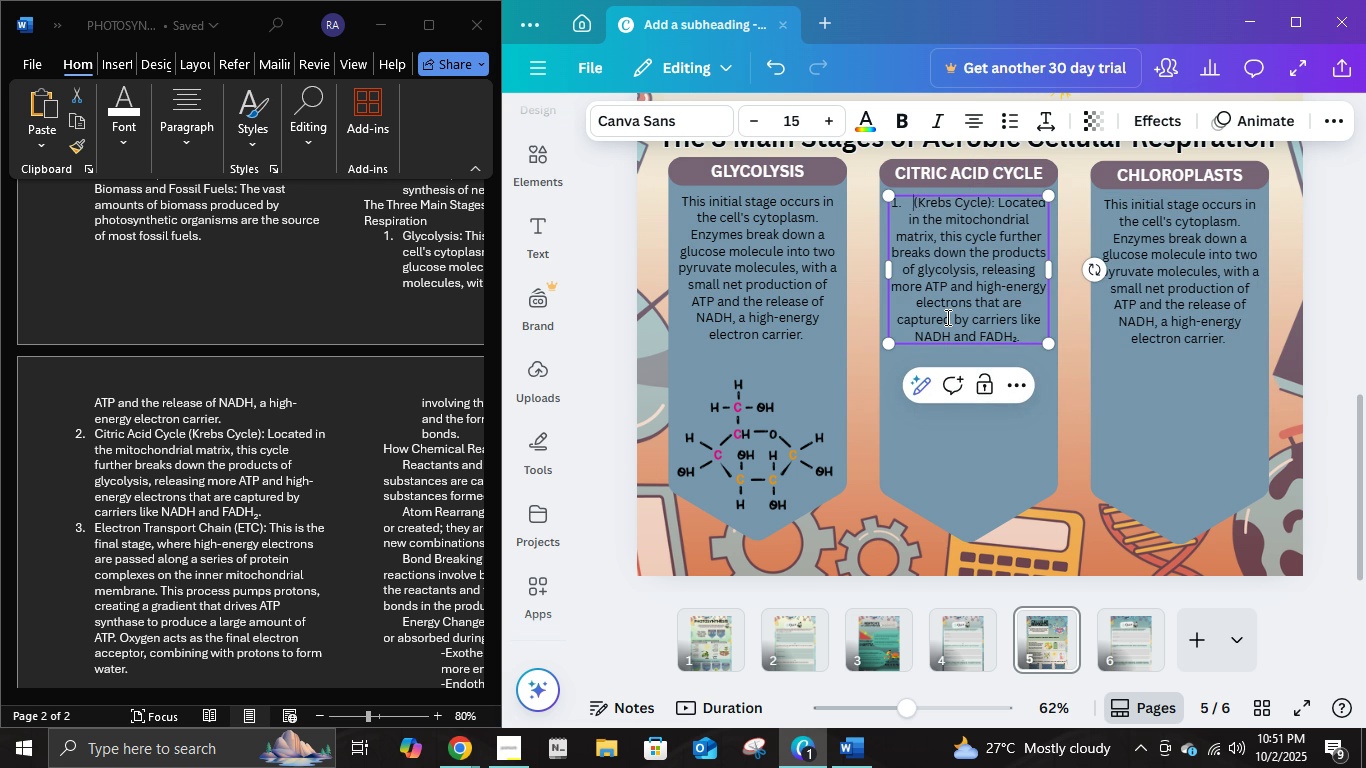 
key(Backspace)
 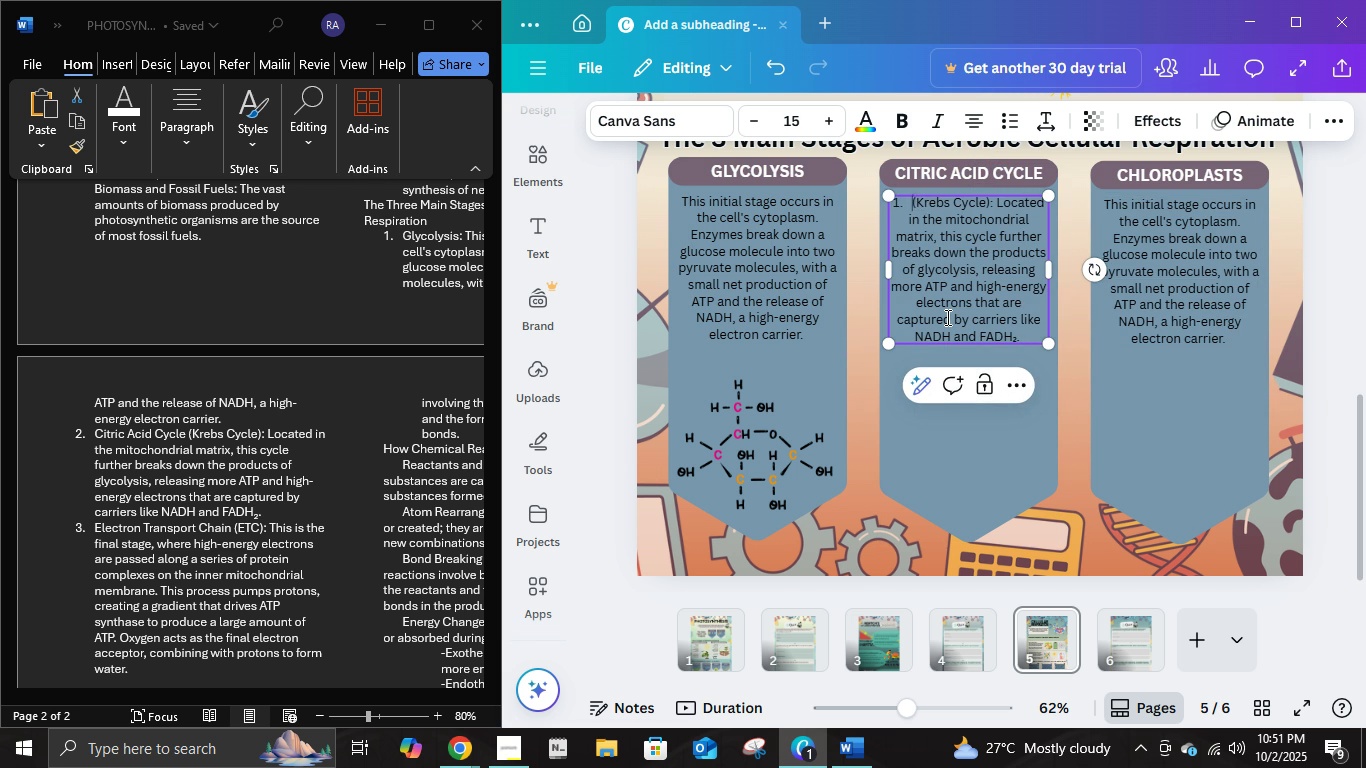 
key(Backspace)
 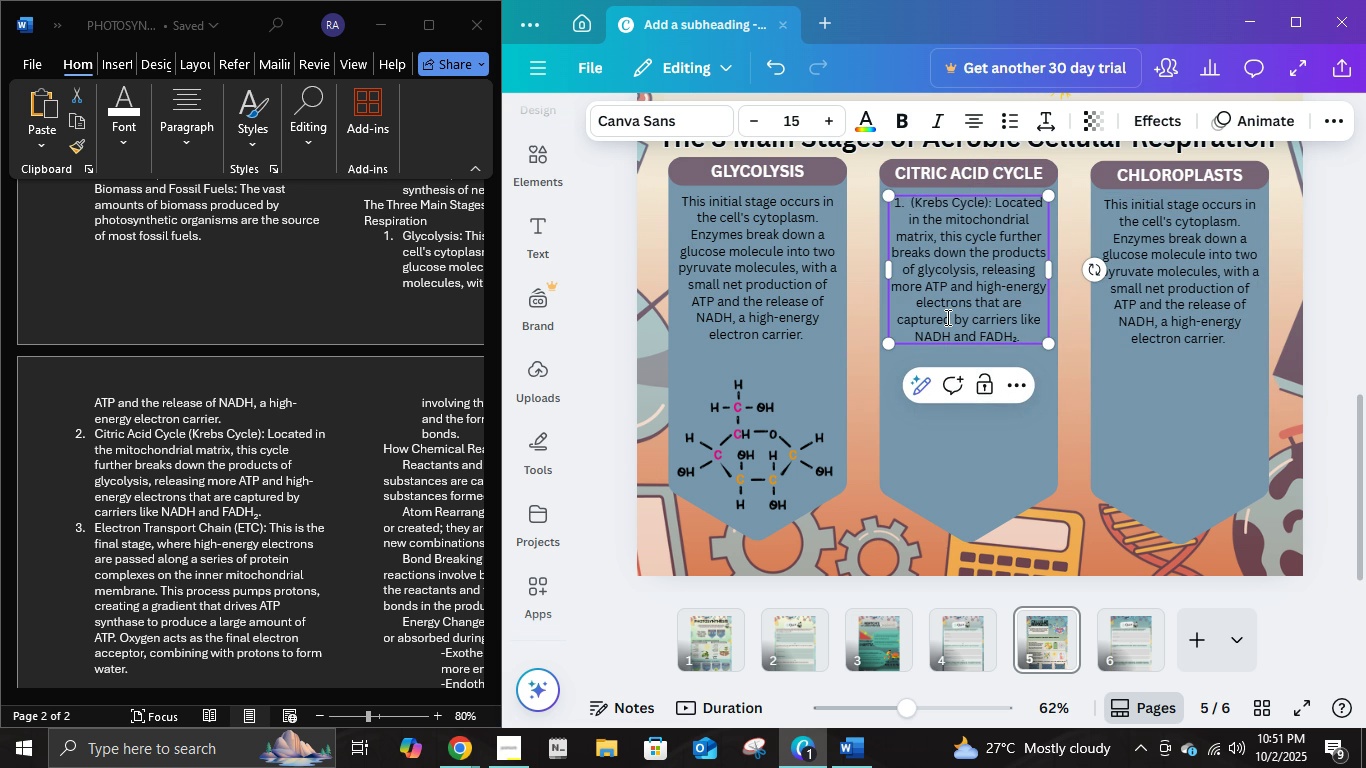 
key(Backspace)
 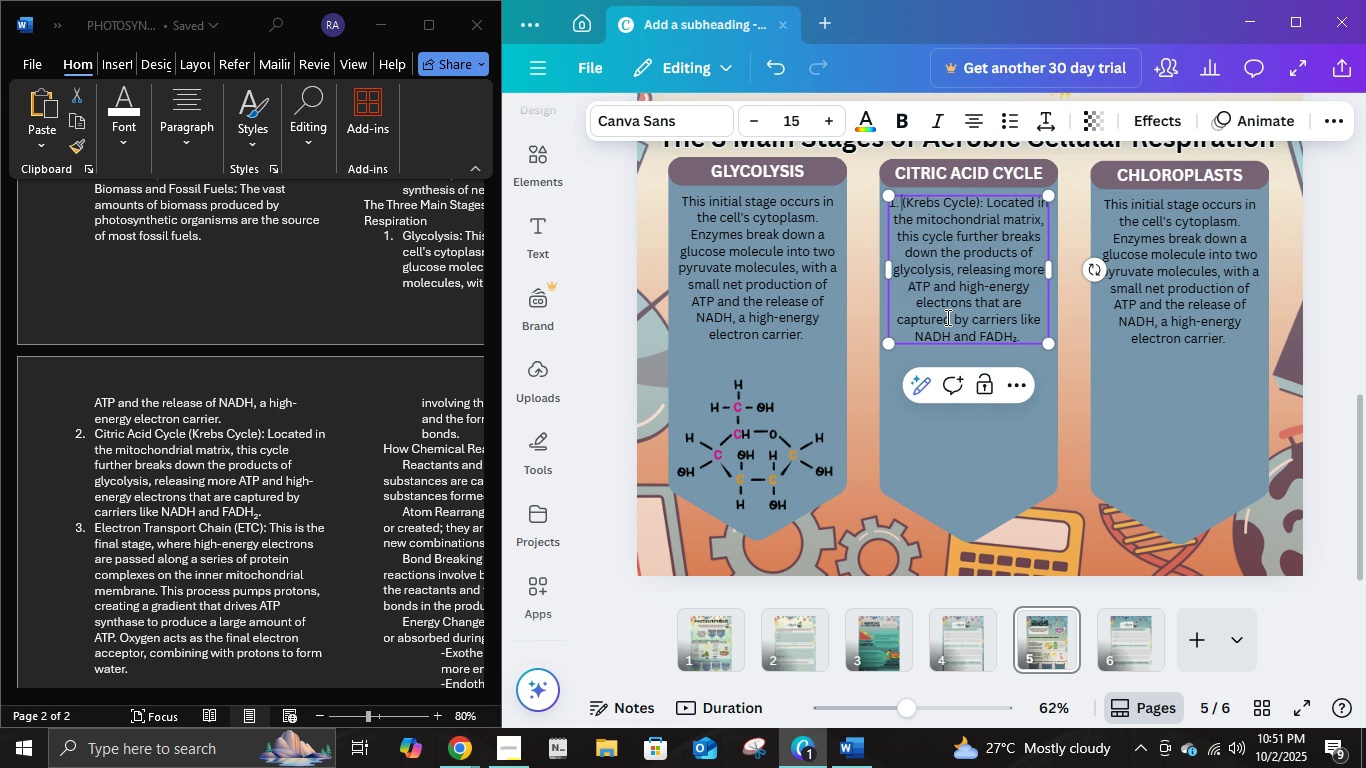 
key(Backspace)
 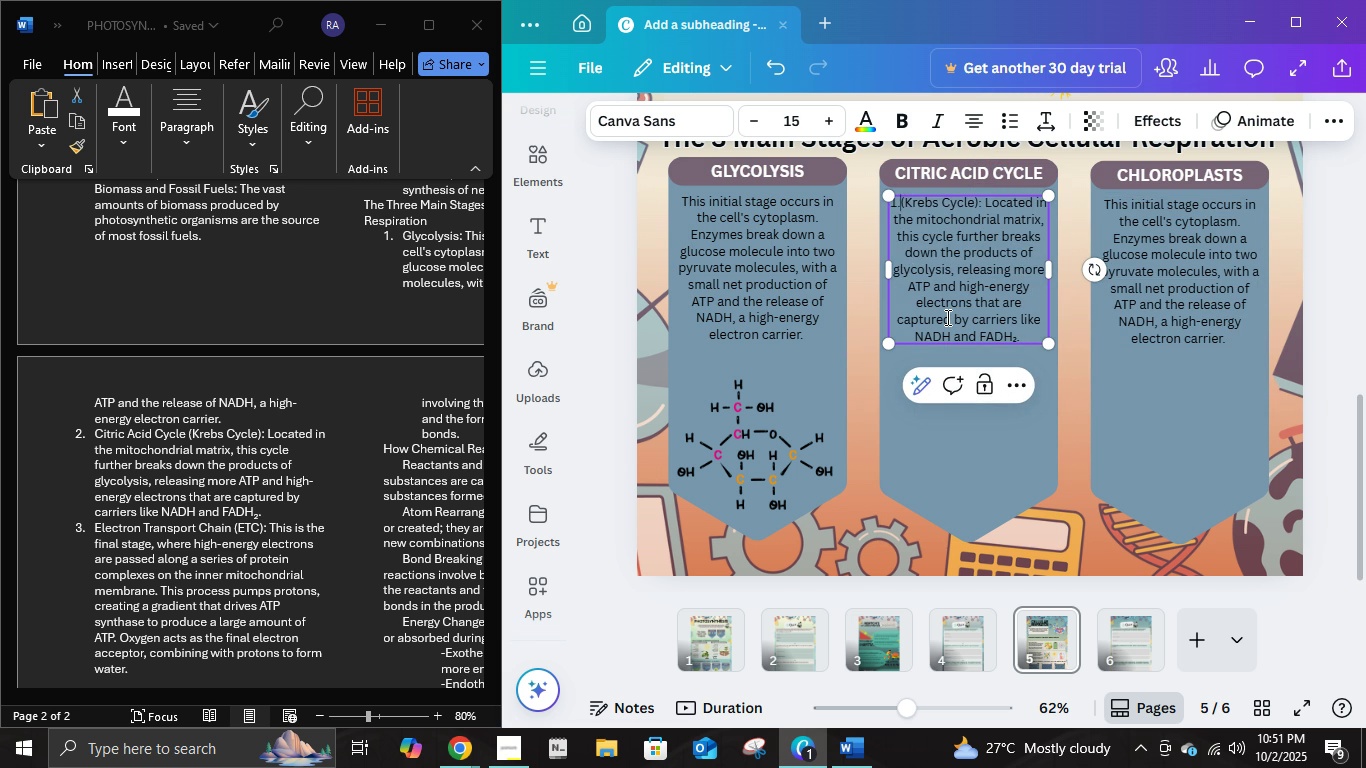 
key(Backspace)
 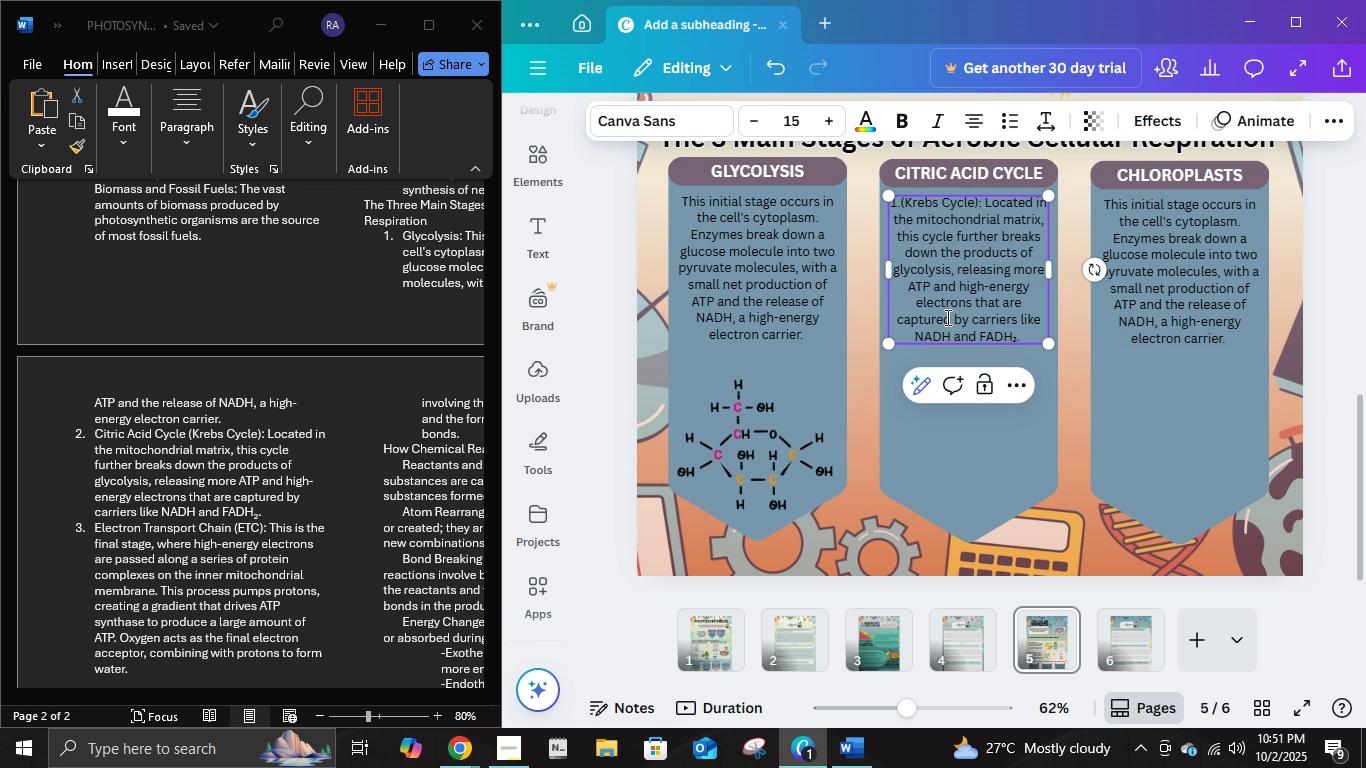 
key(Backspace)
 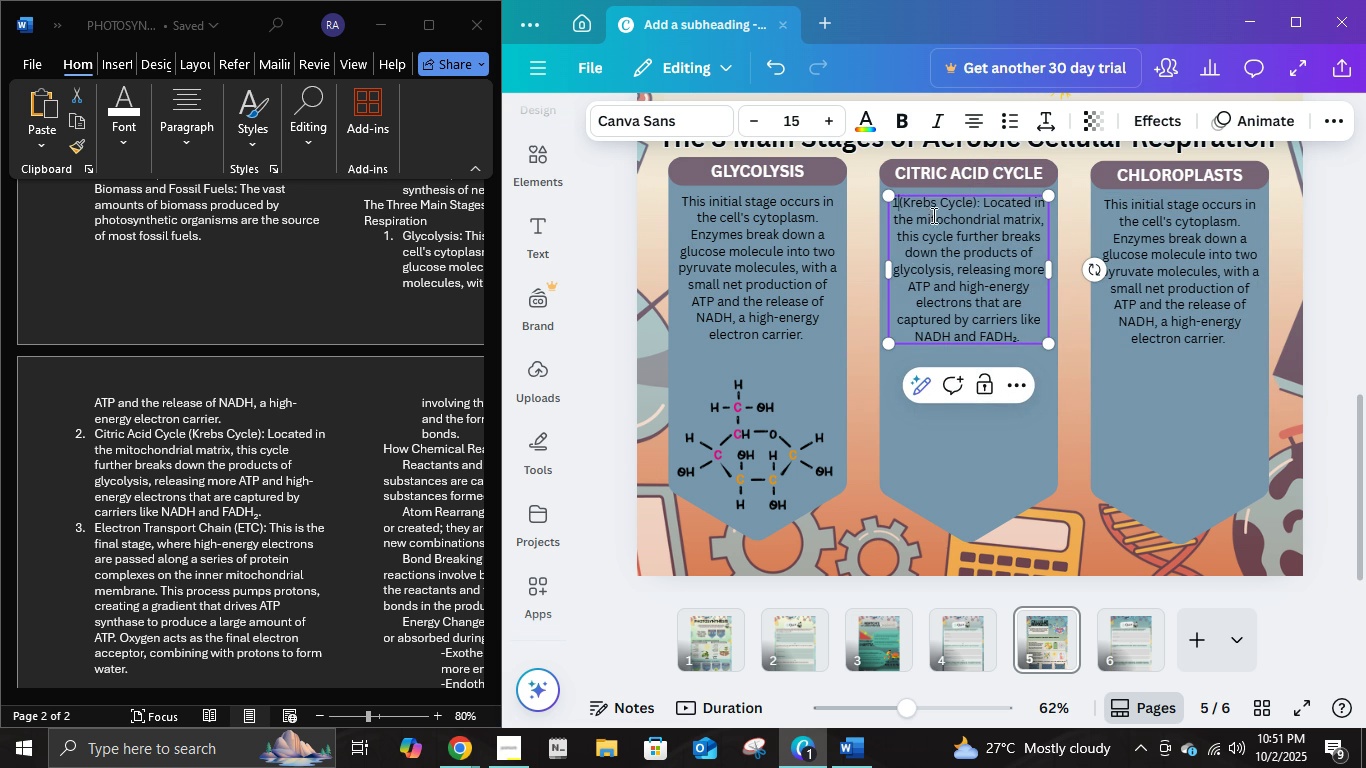 
key(Backspace)
 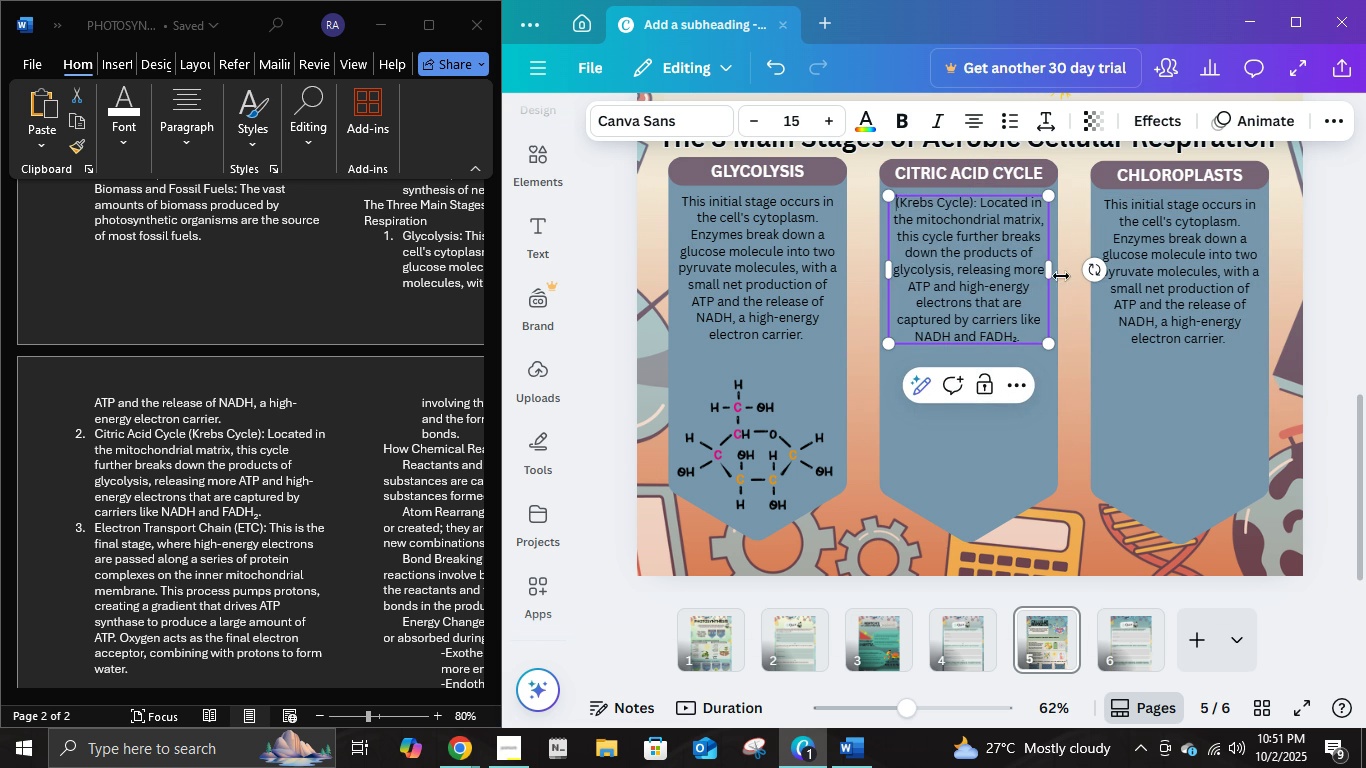 
left_click([1331, 276])
 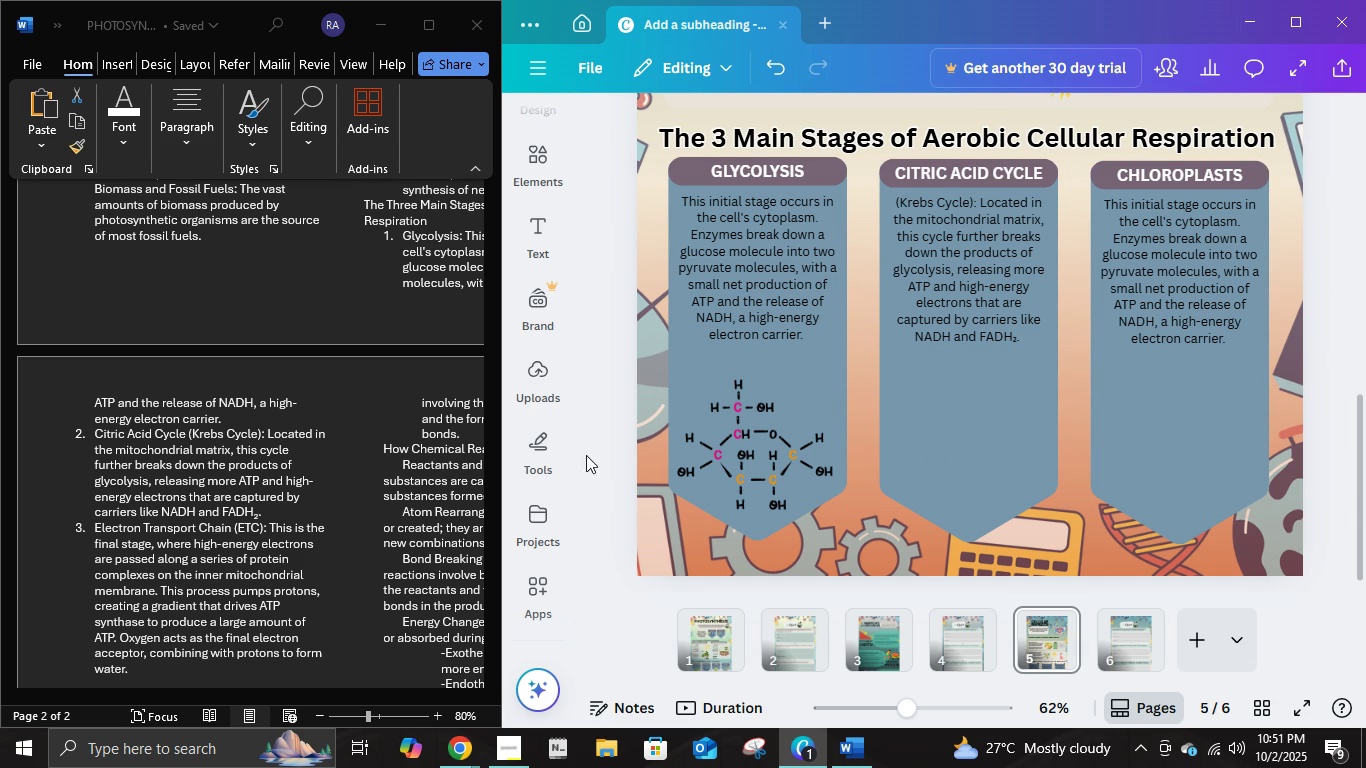 
left_click([536, 169])
 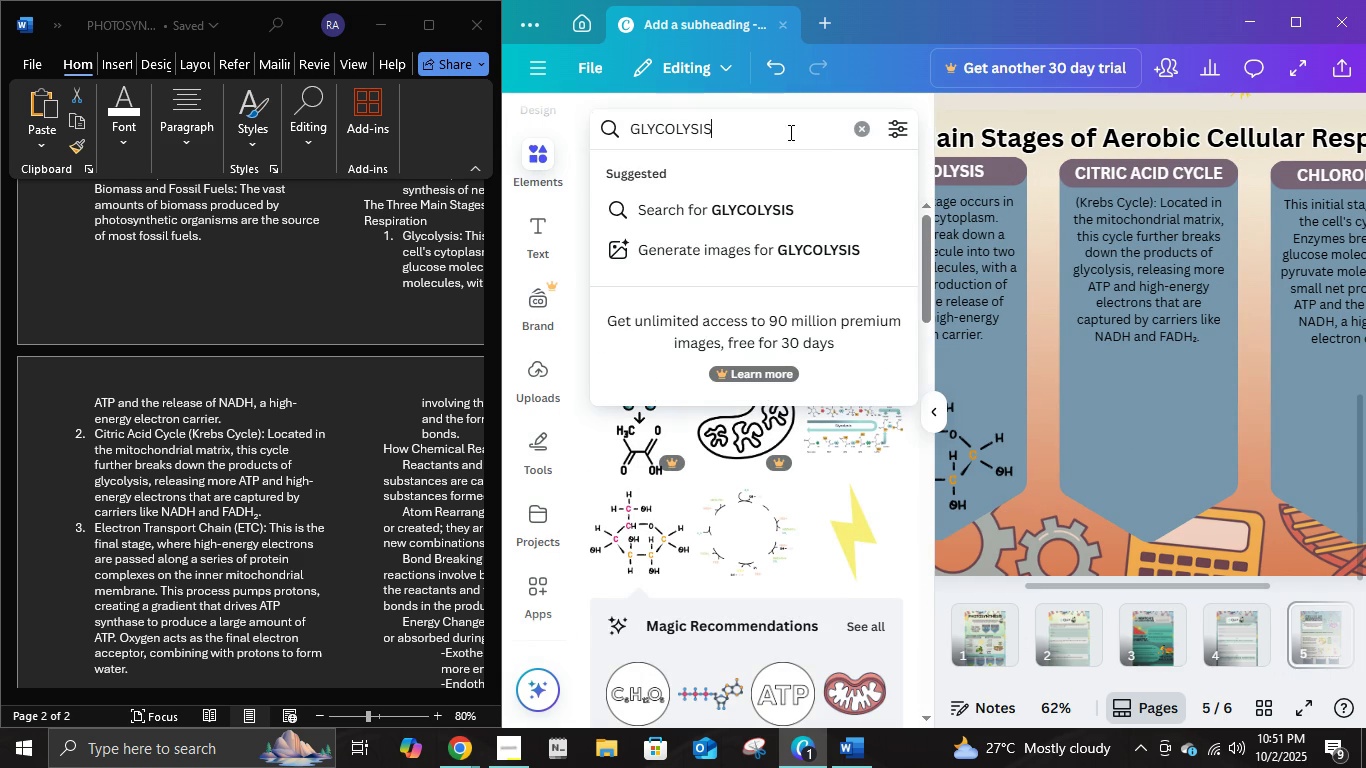 
left_click([789, 132])
 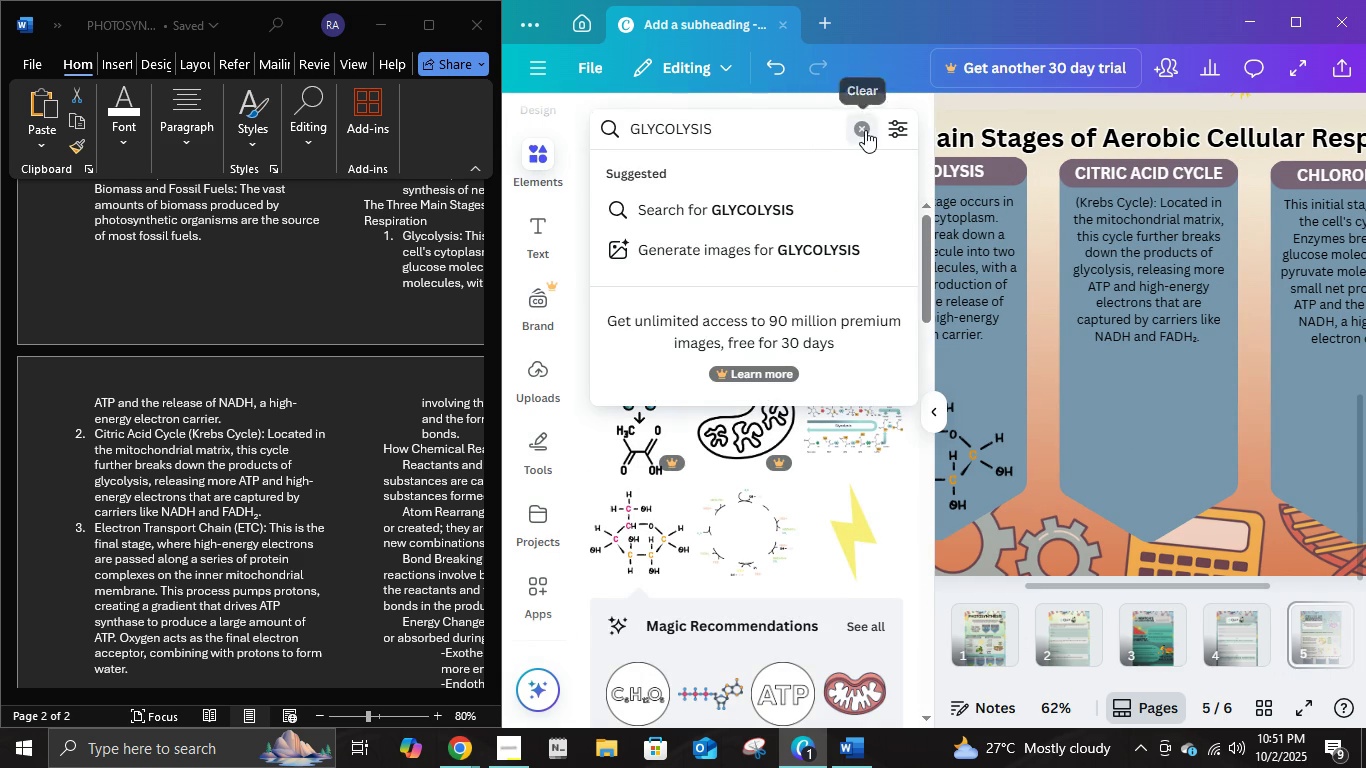 
left_click([865, 130])
 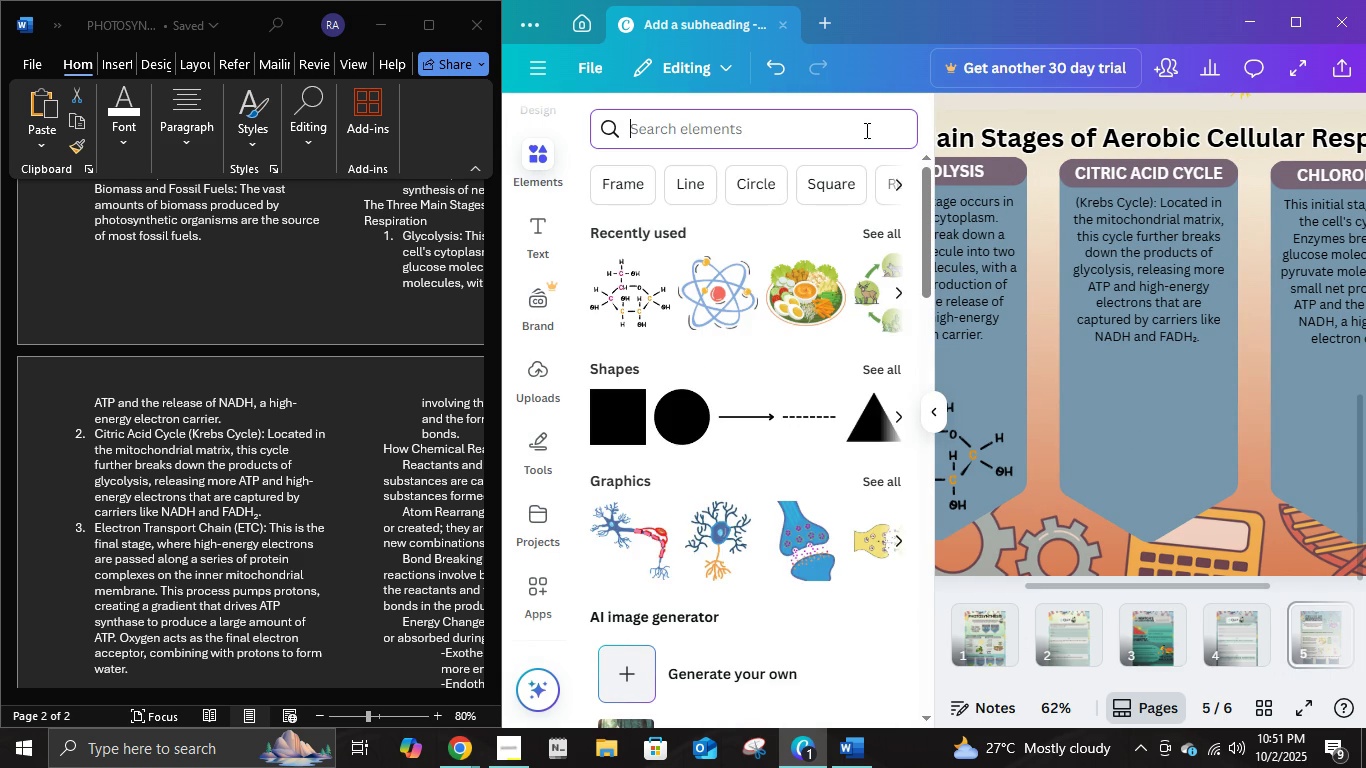 
type(KREBS CYCLE)
 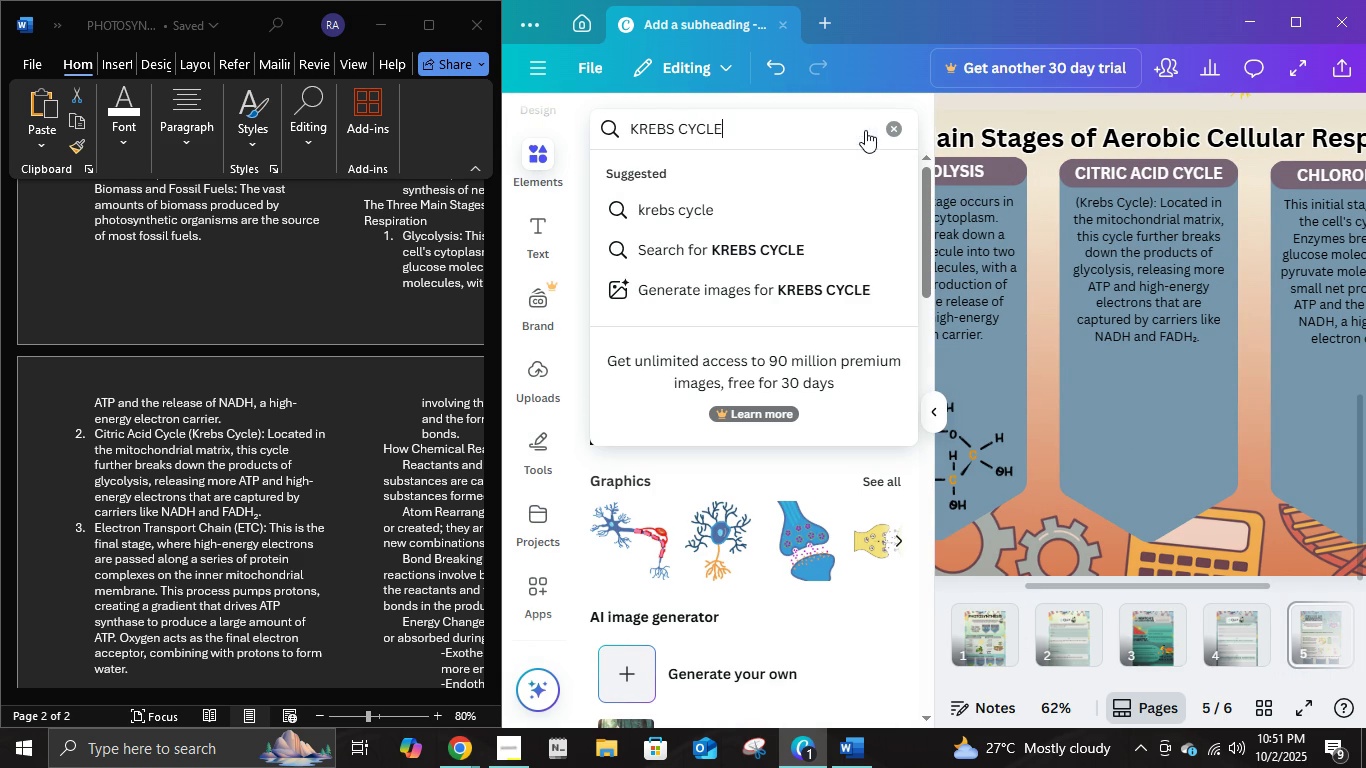 
key(Enter)
 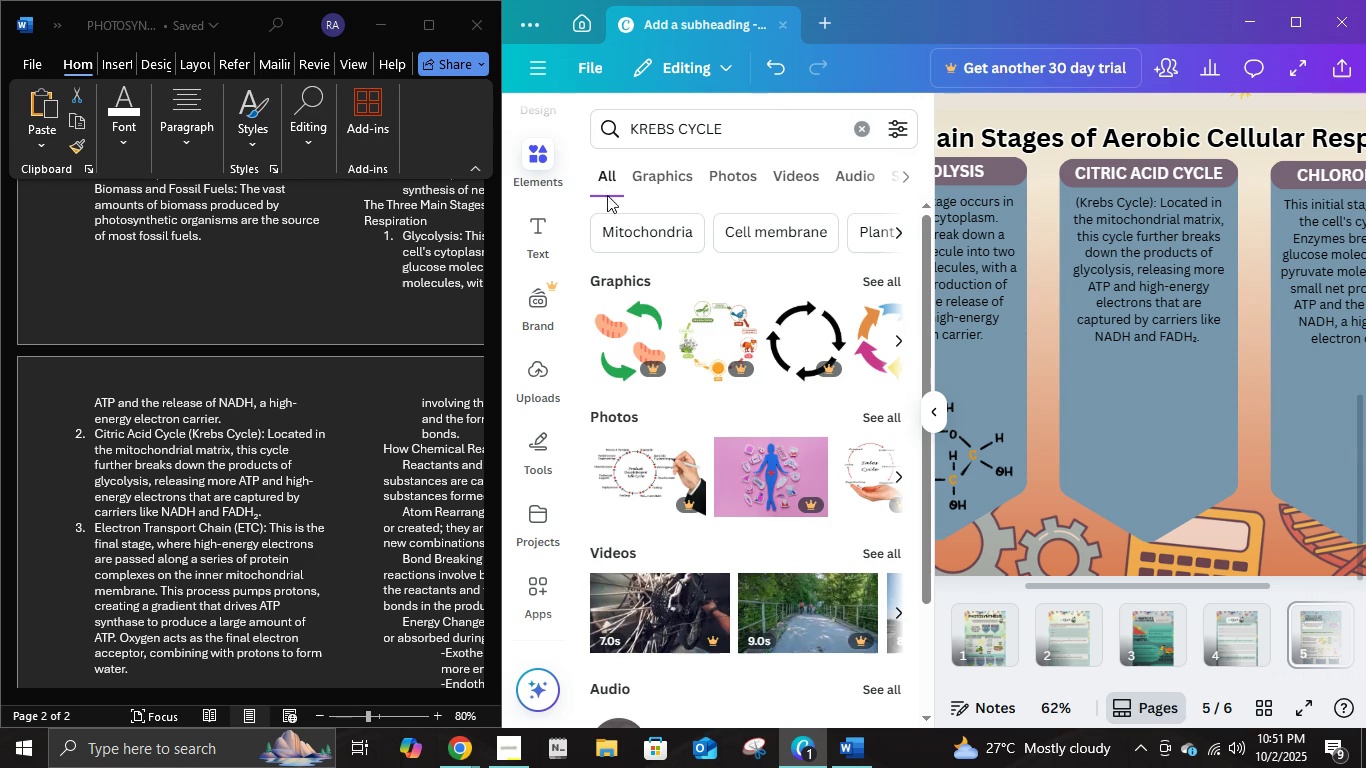 
left_click([659, 185])
 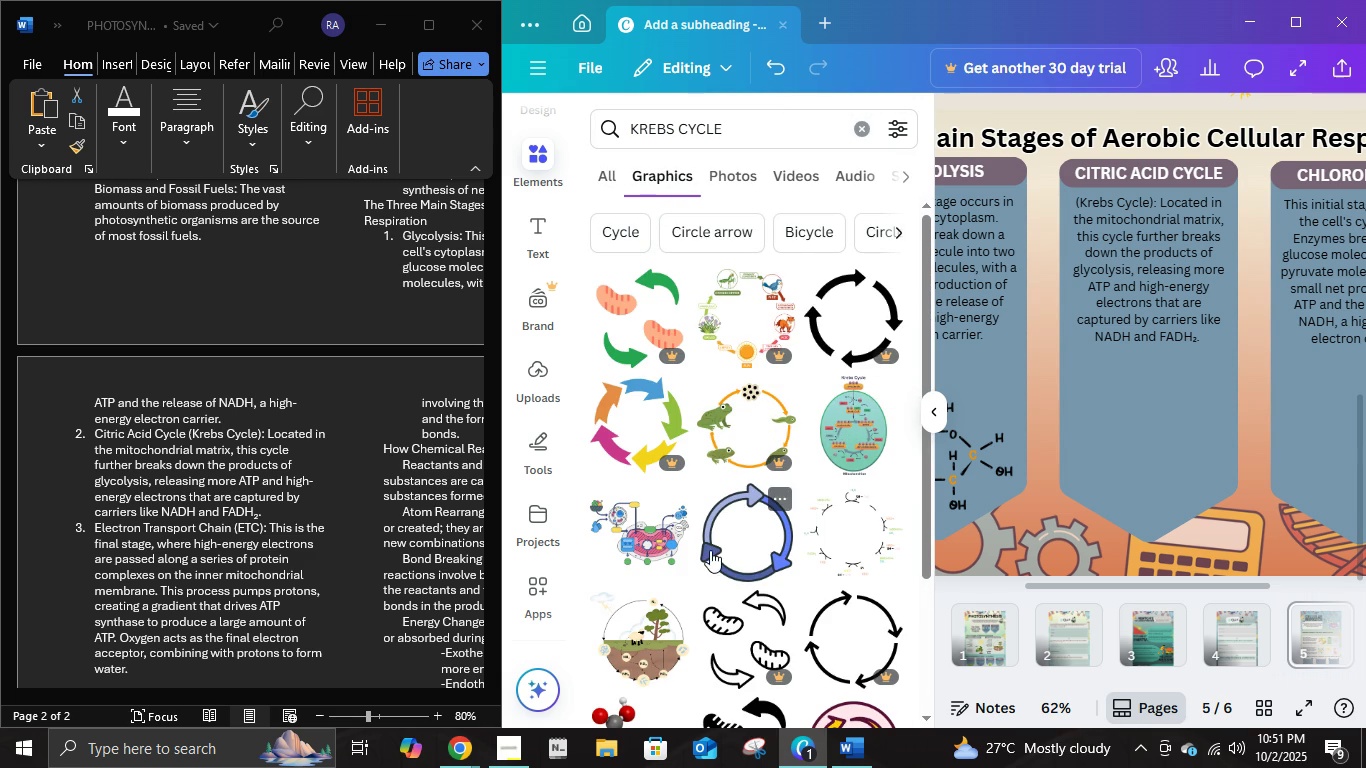 
scroll: coordinate [910, 485], scroll_direction: down, amount: 6.0
 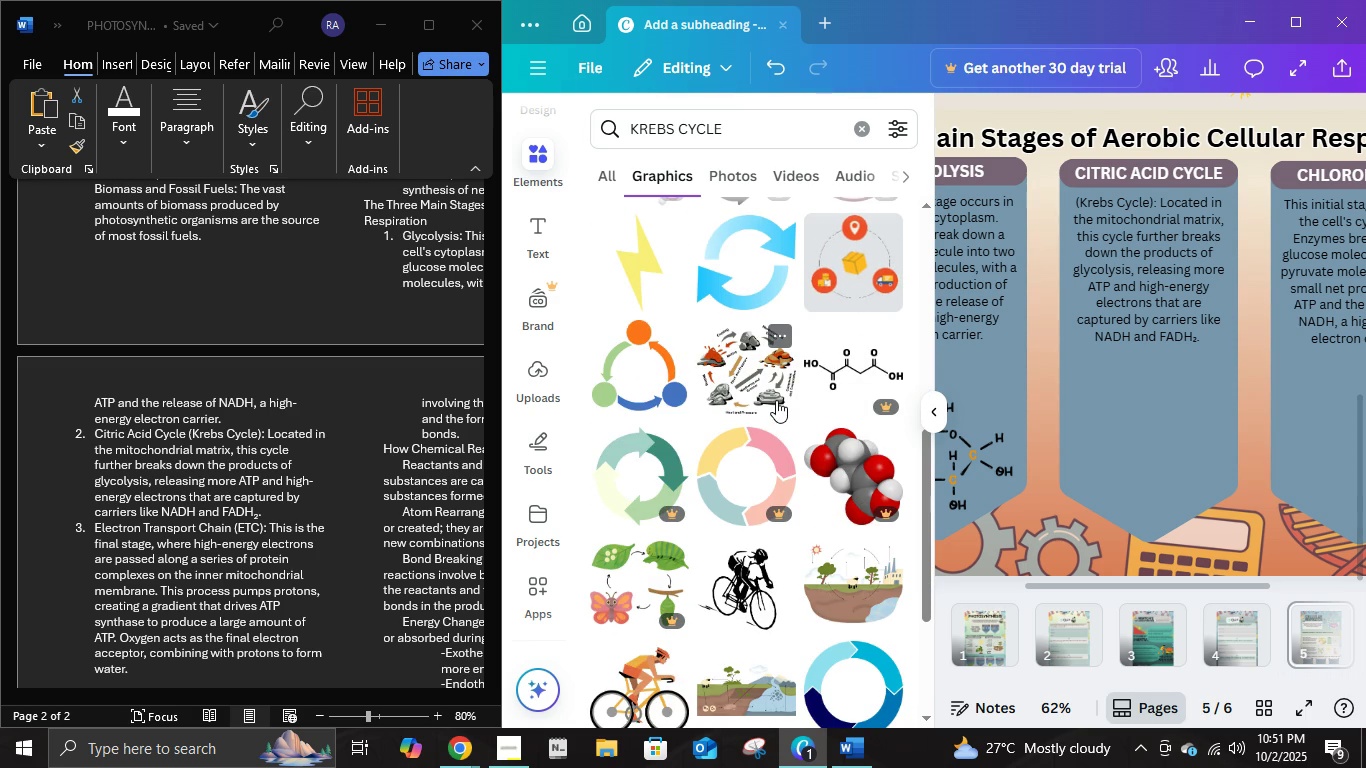 
left_click([777, 399])
 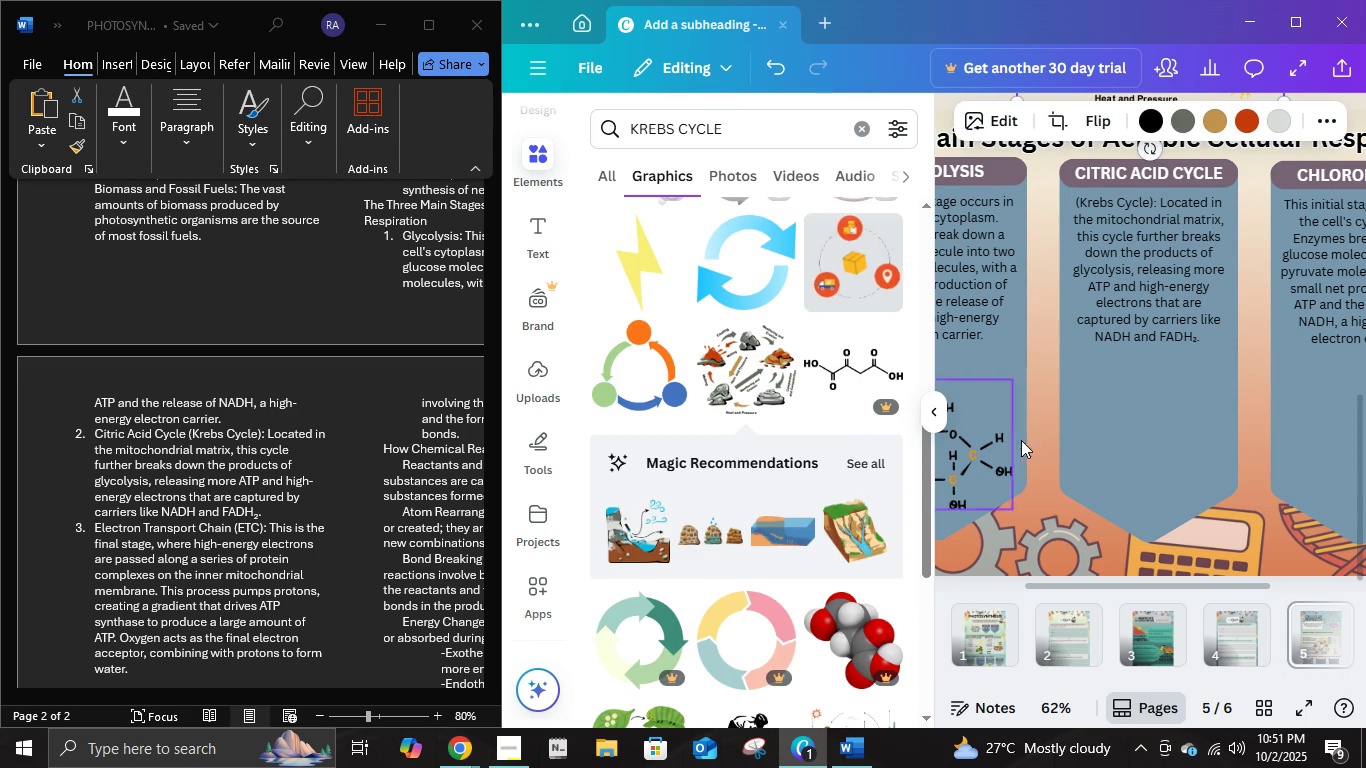 
scroll: coordinate [1097, 346], scroll_direction: up, amount: 2.0
 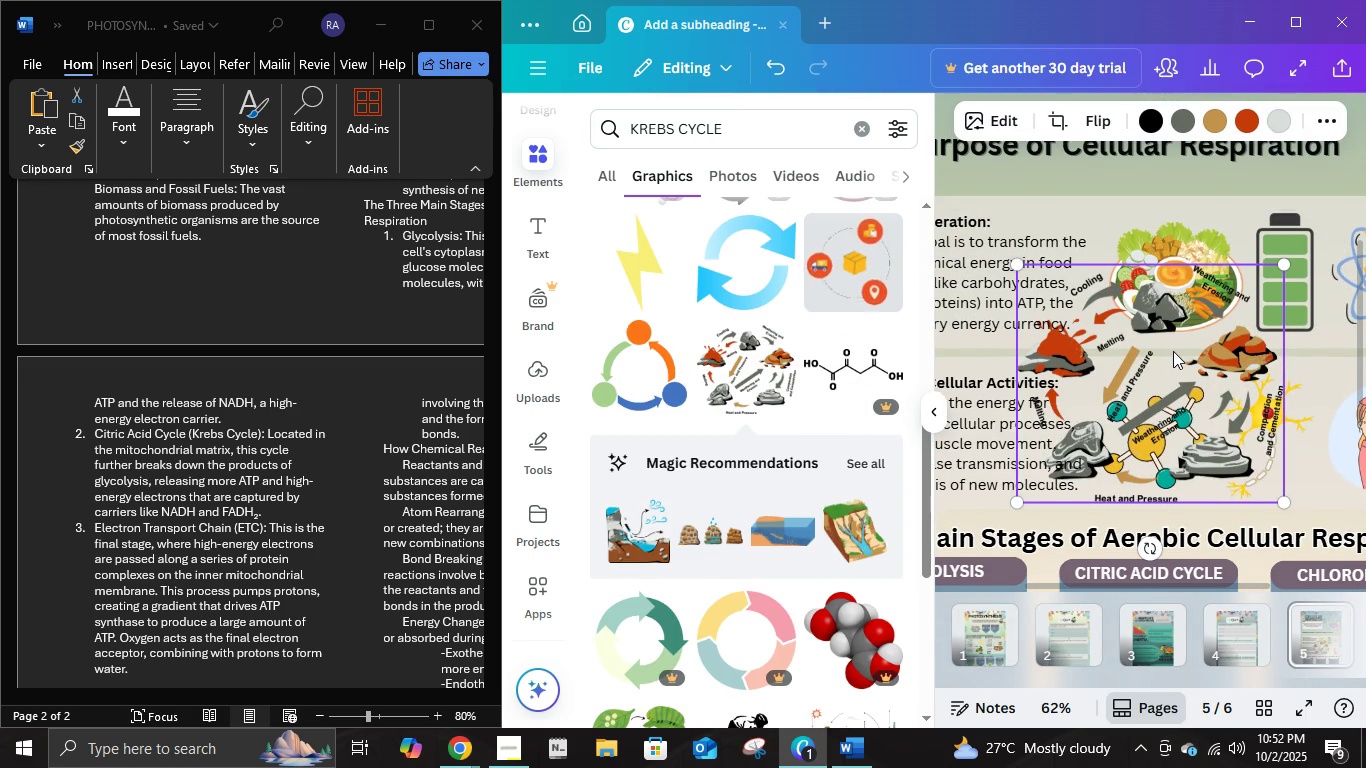 
scroll: coordinate [1173, 351], scroll_direction: down, amount: 1.0